 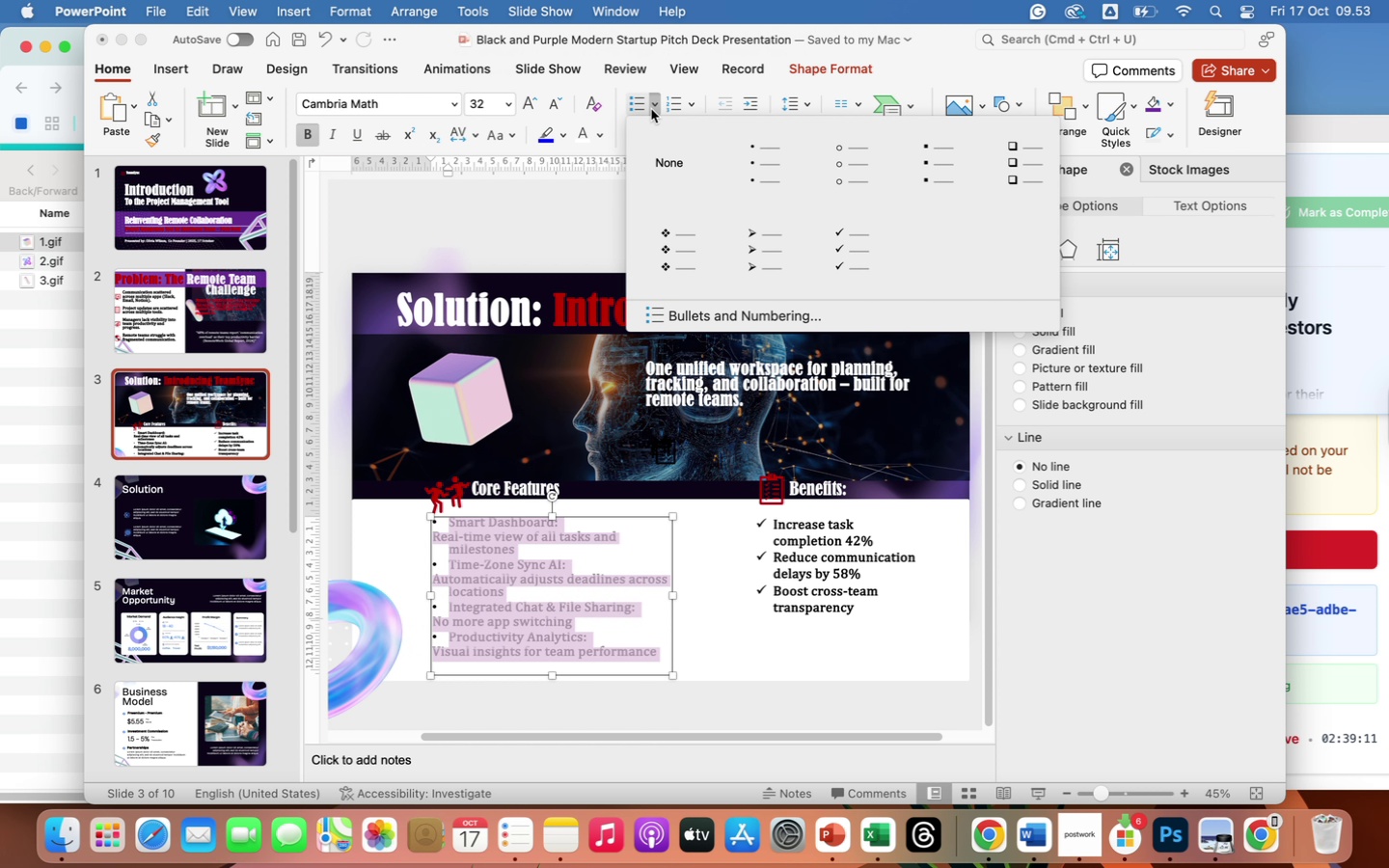 
left_click([670, 271])
 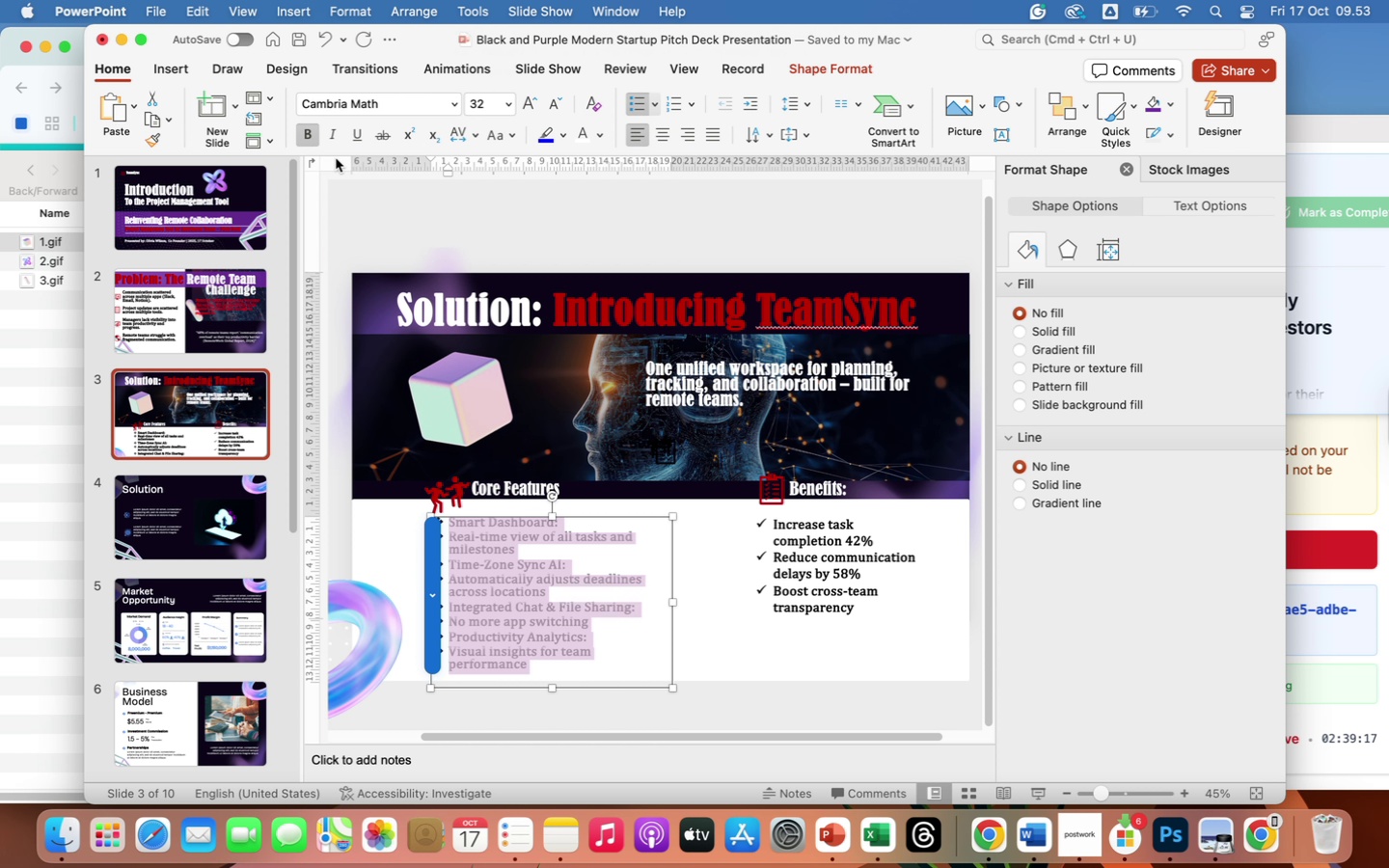 
wait(7.25)
 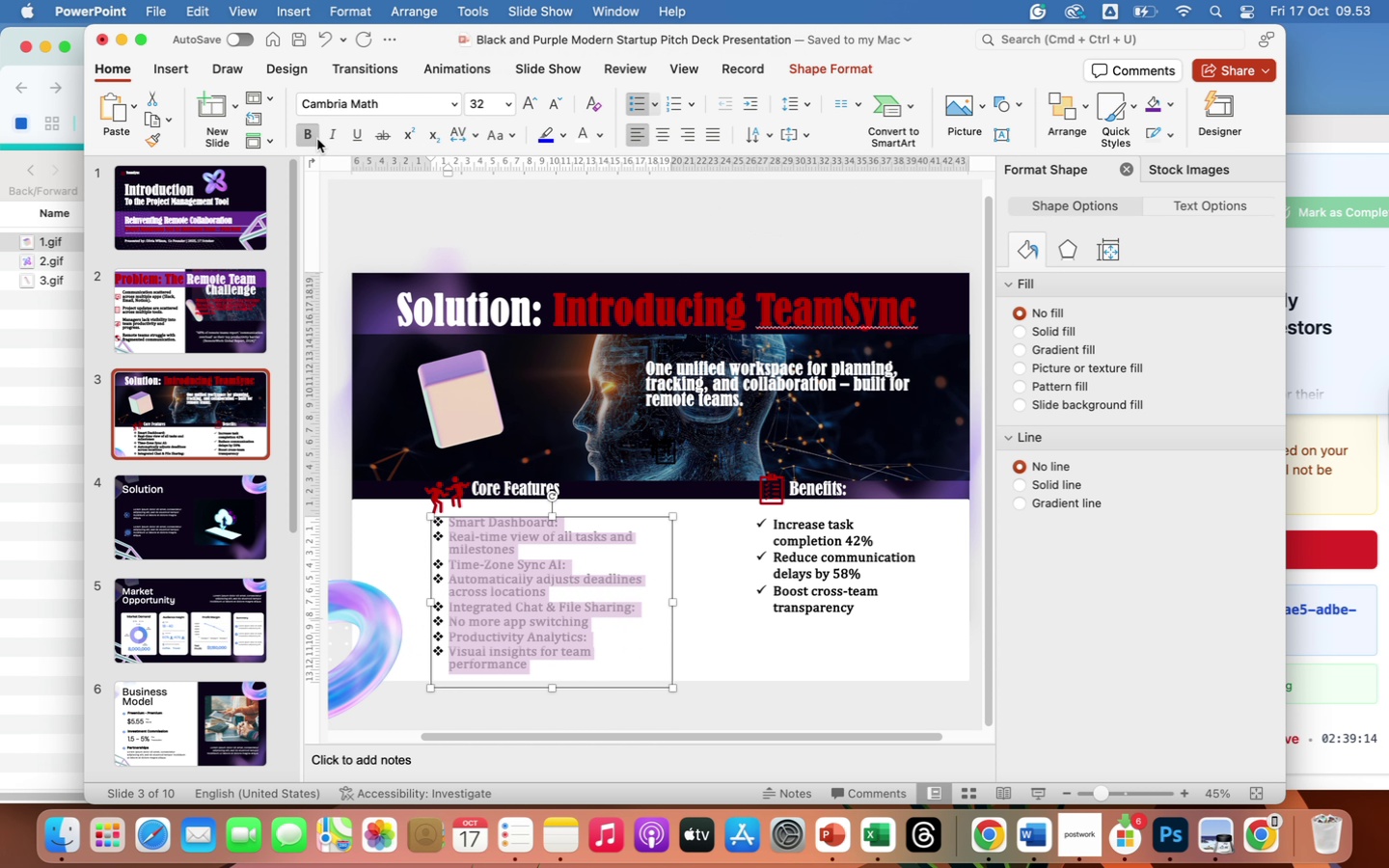 
mouse_move([465, 104])
 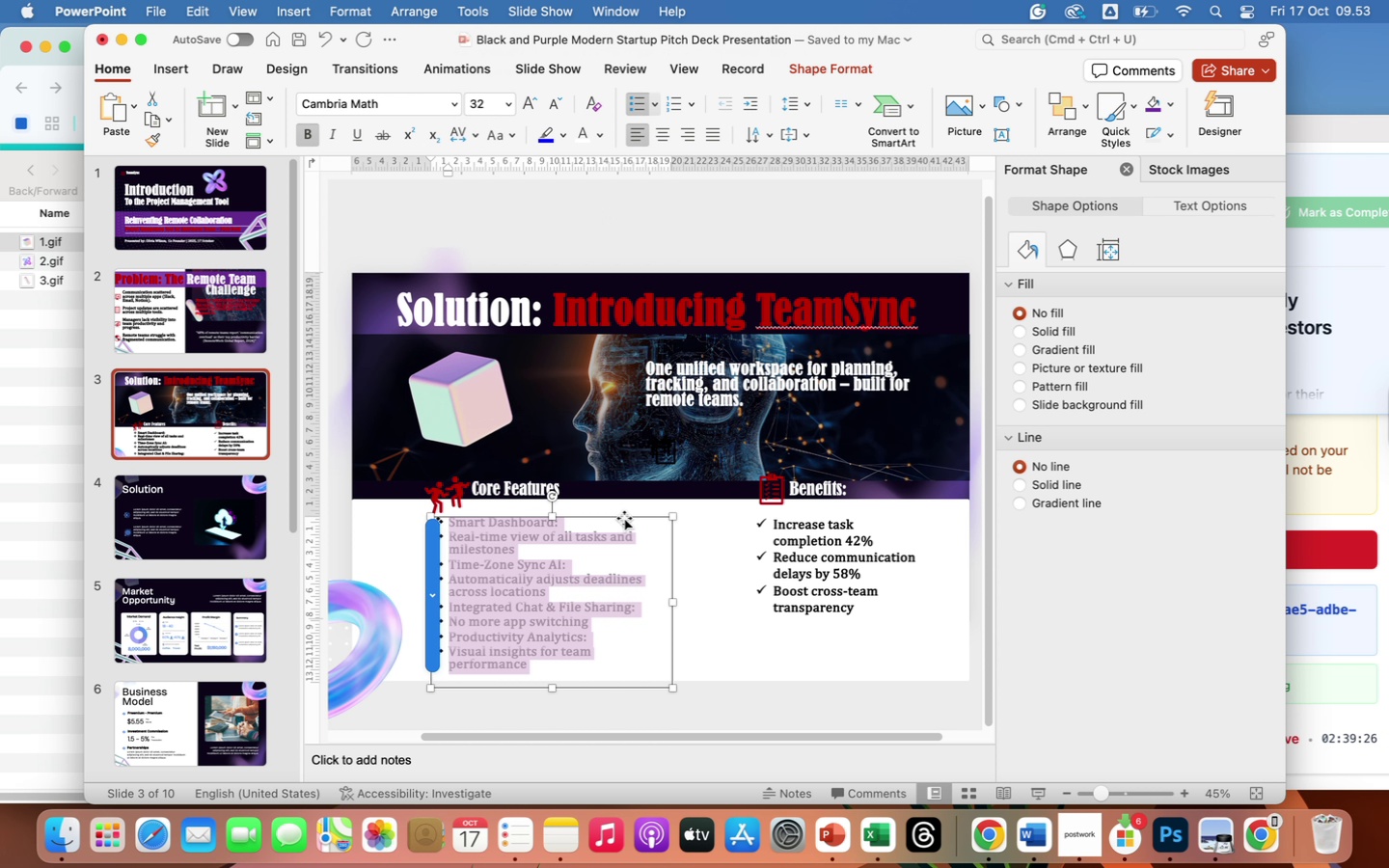 
left_click_drag(start_coordinate=[624, 518], to_coordinate=[613, 517])
 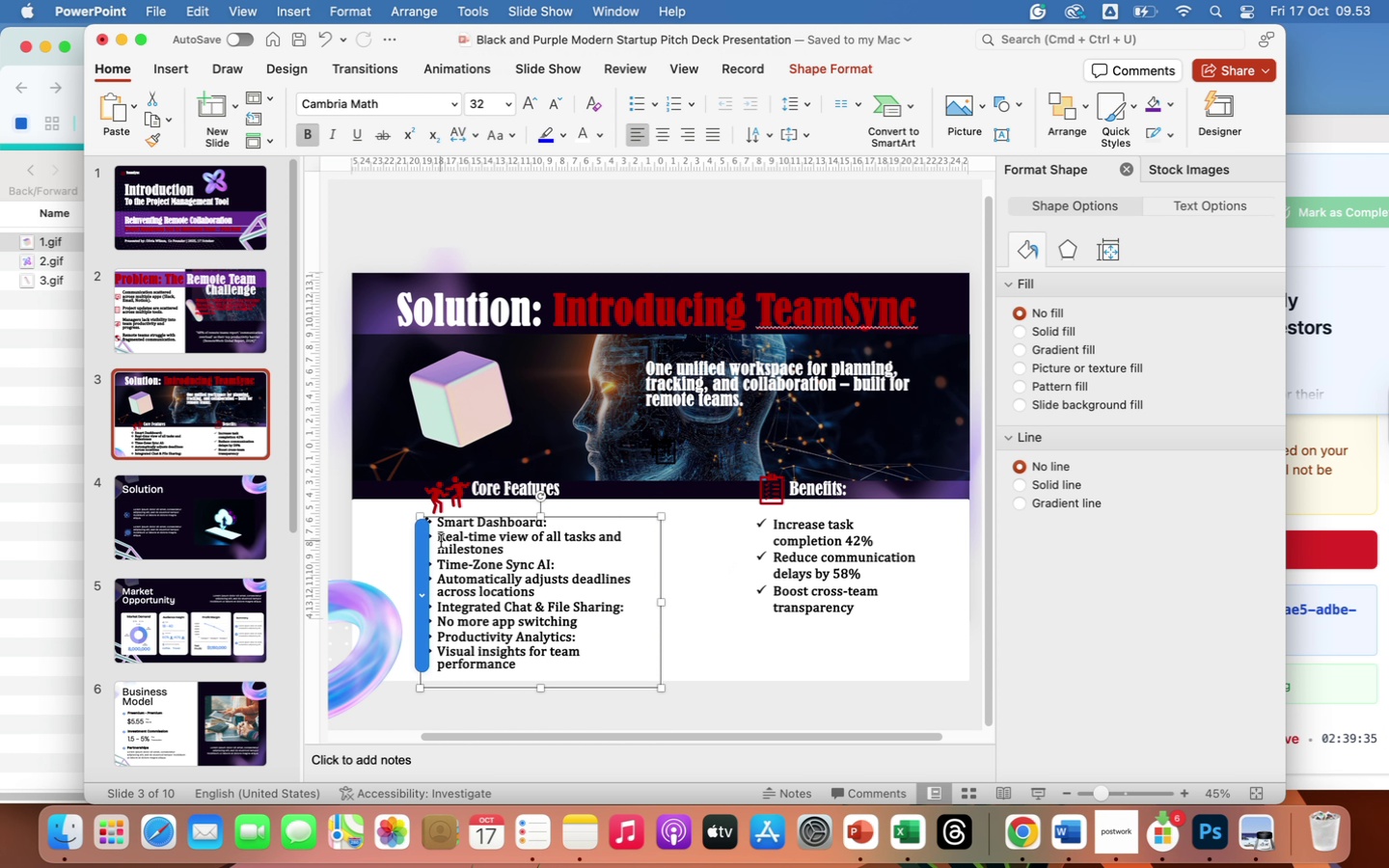 
left_click([440, 540])
 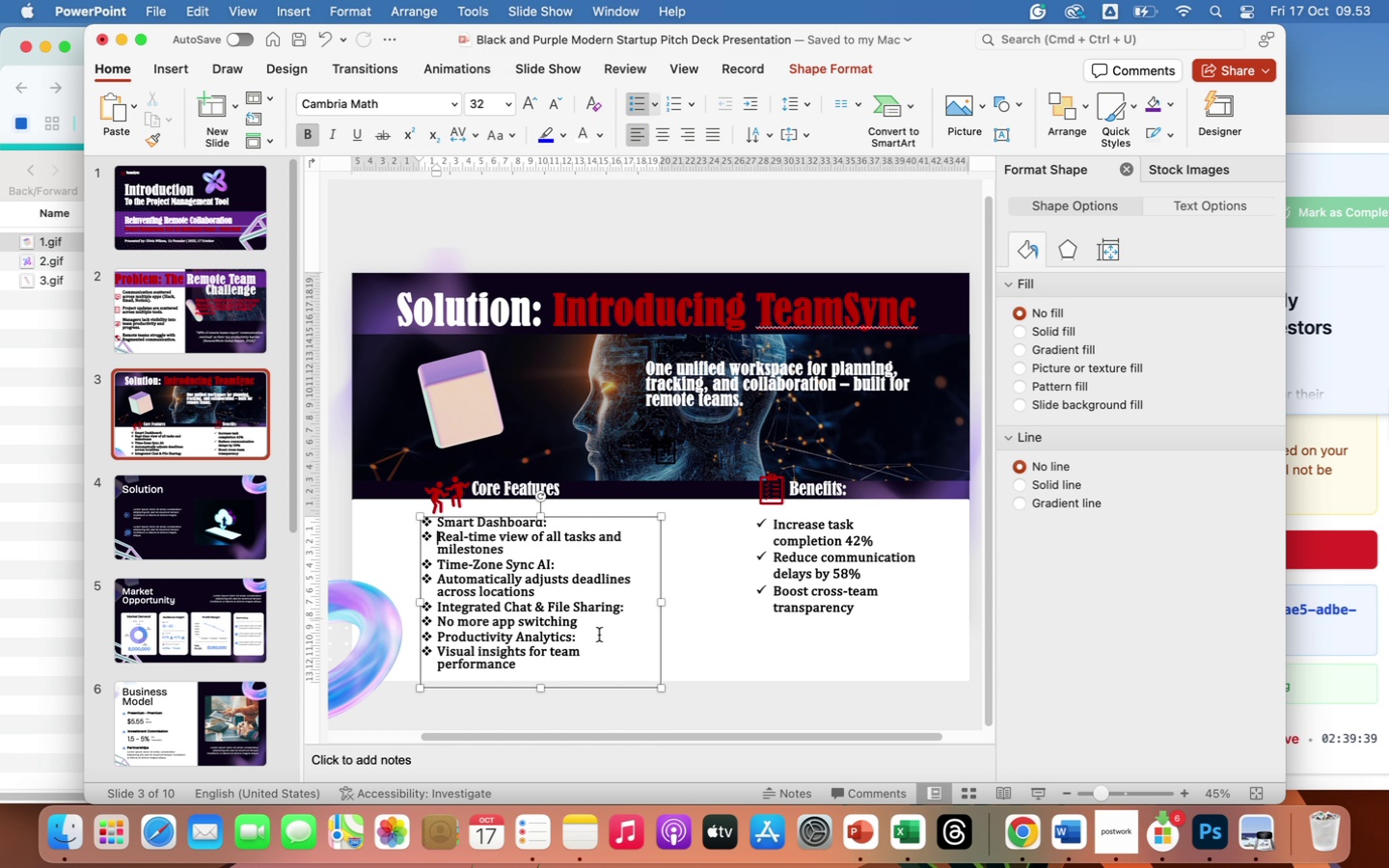 
key(Backspace)
 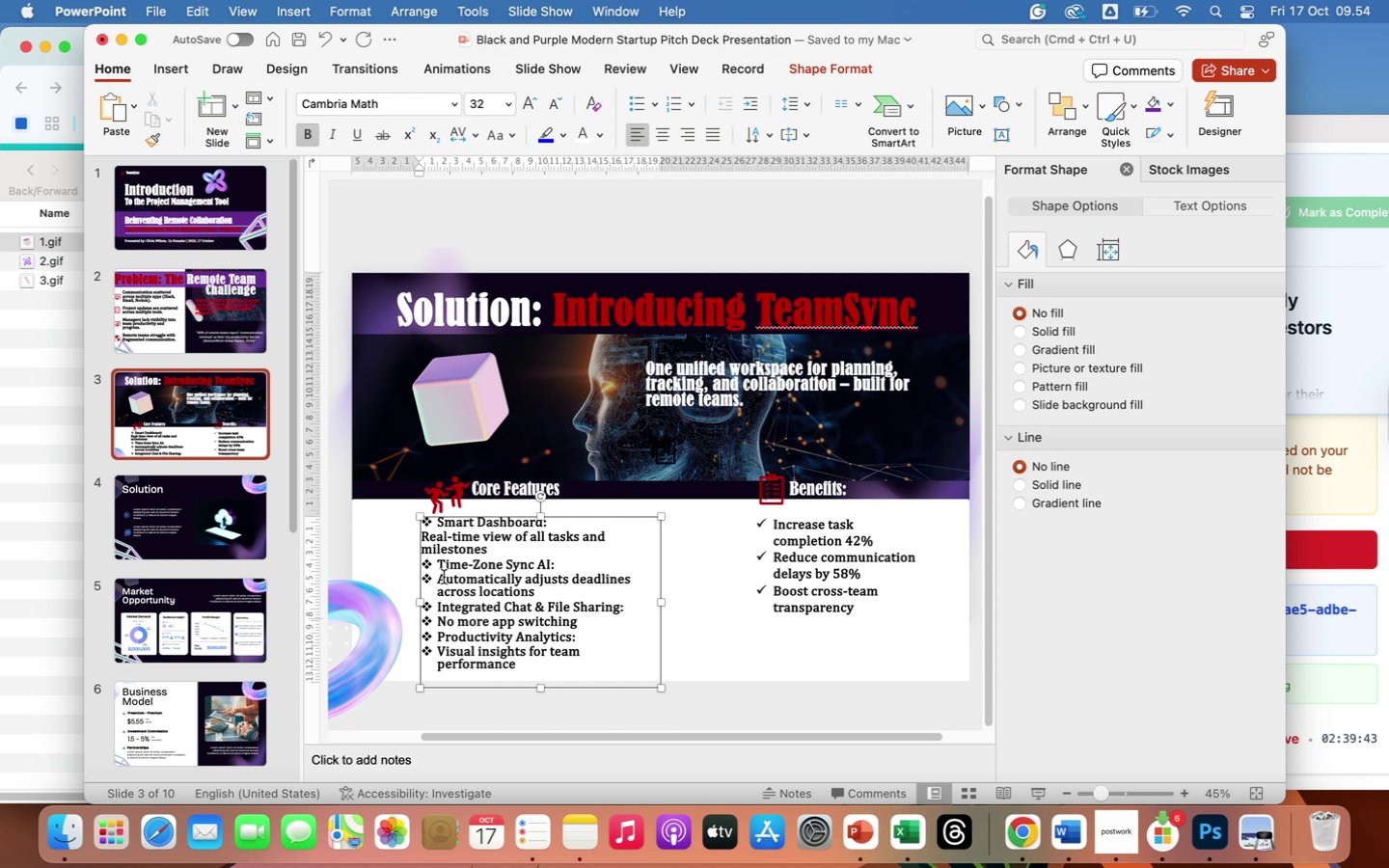 
left_click([441, 579])
 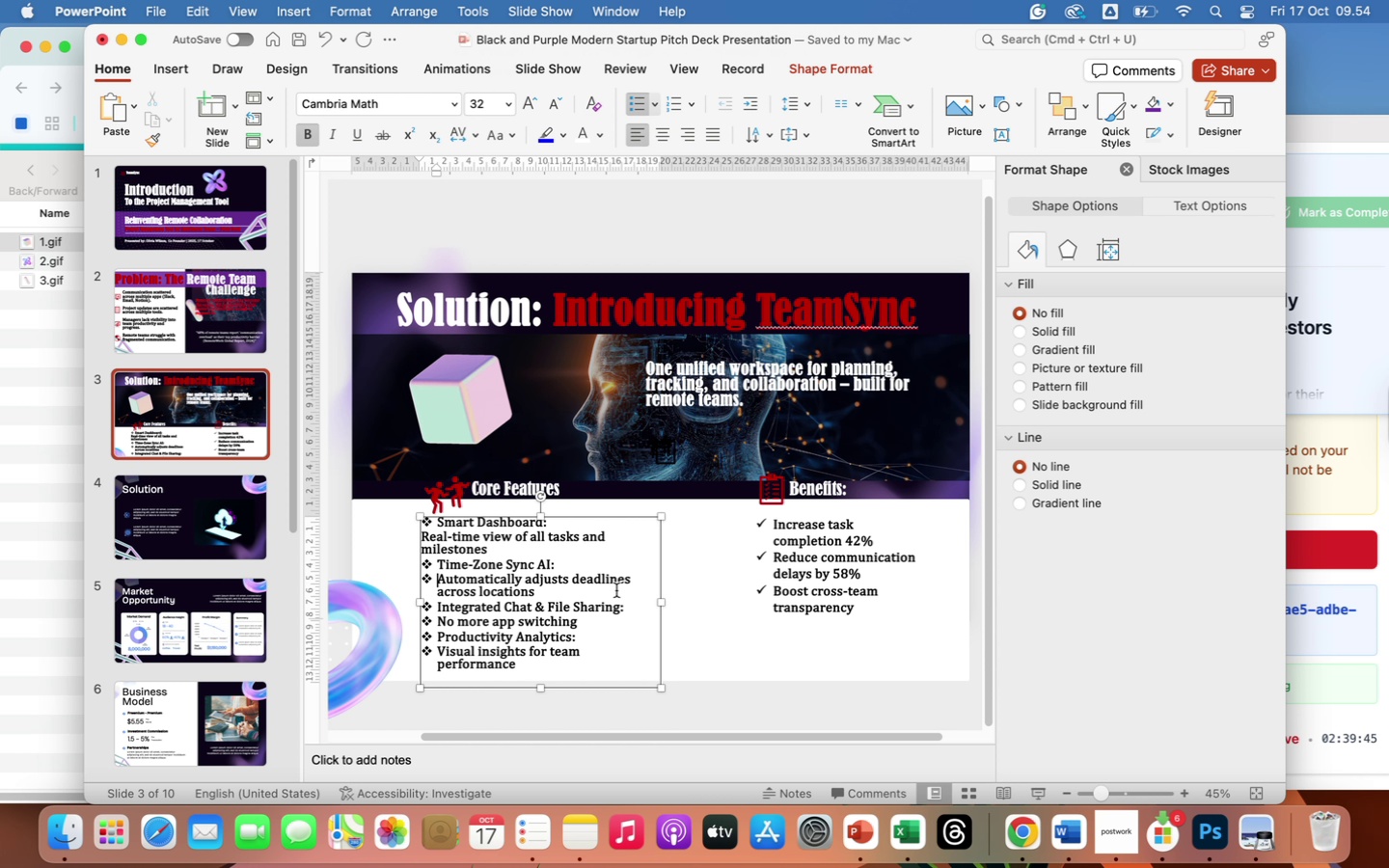 
key(Backspace)
 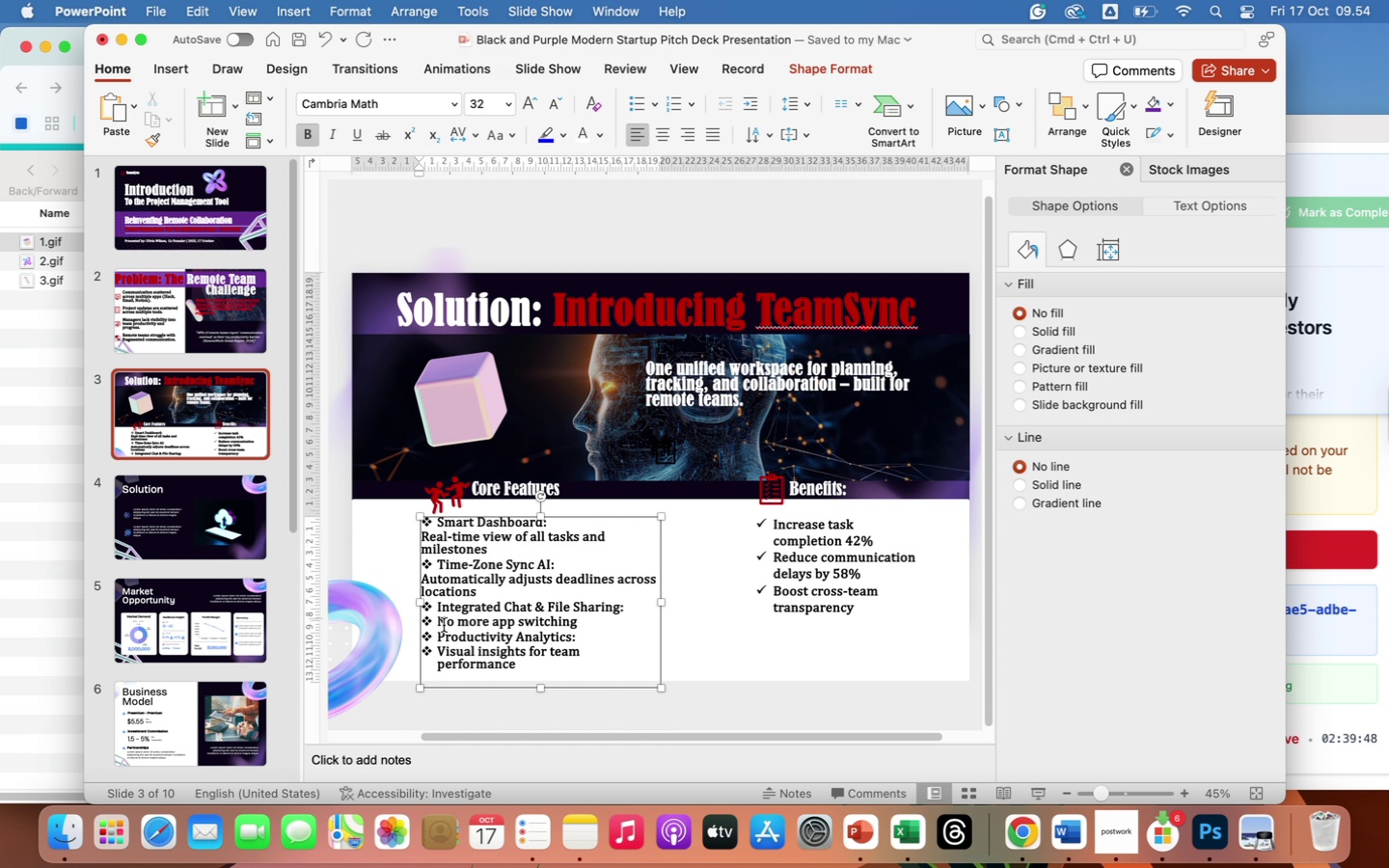 
left_click([441, 624])
 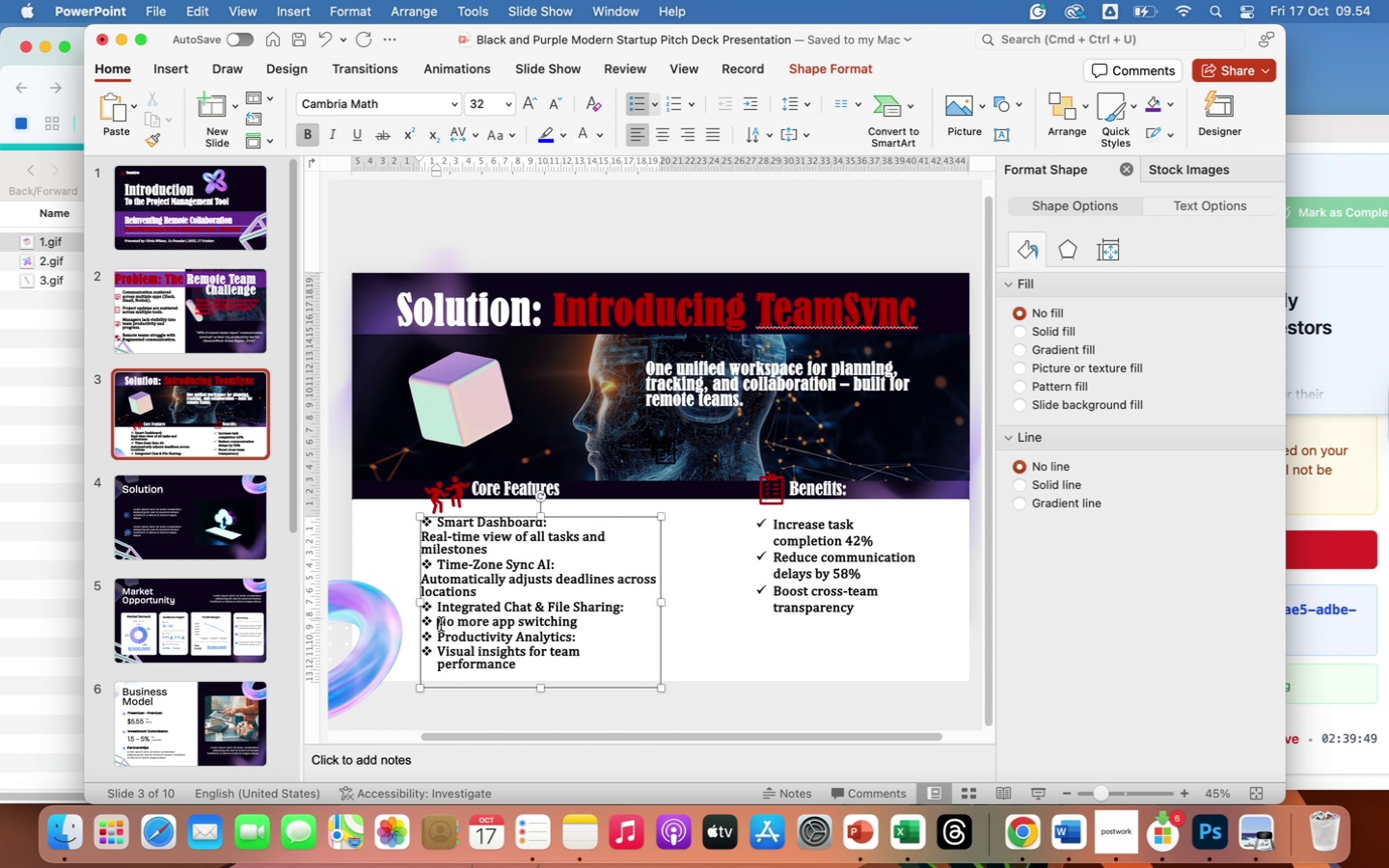 
key(Backspace)
 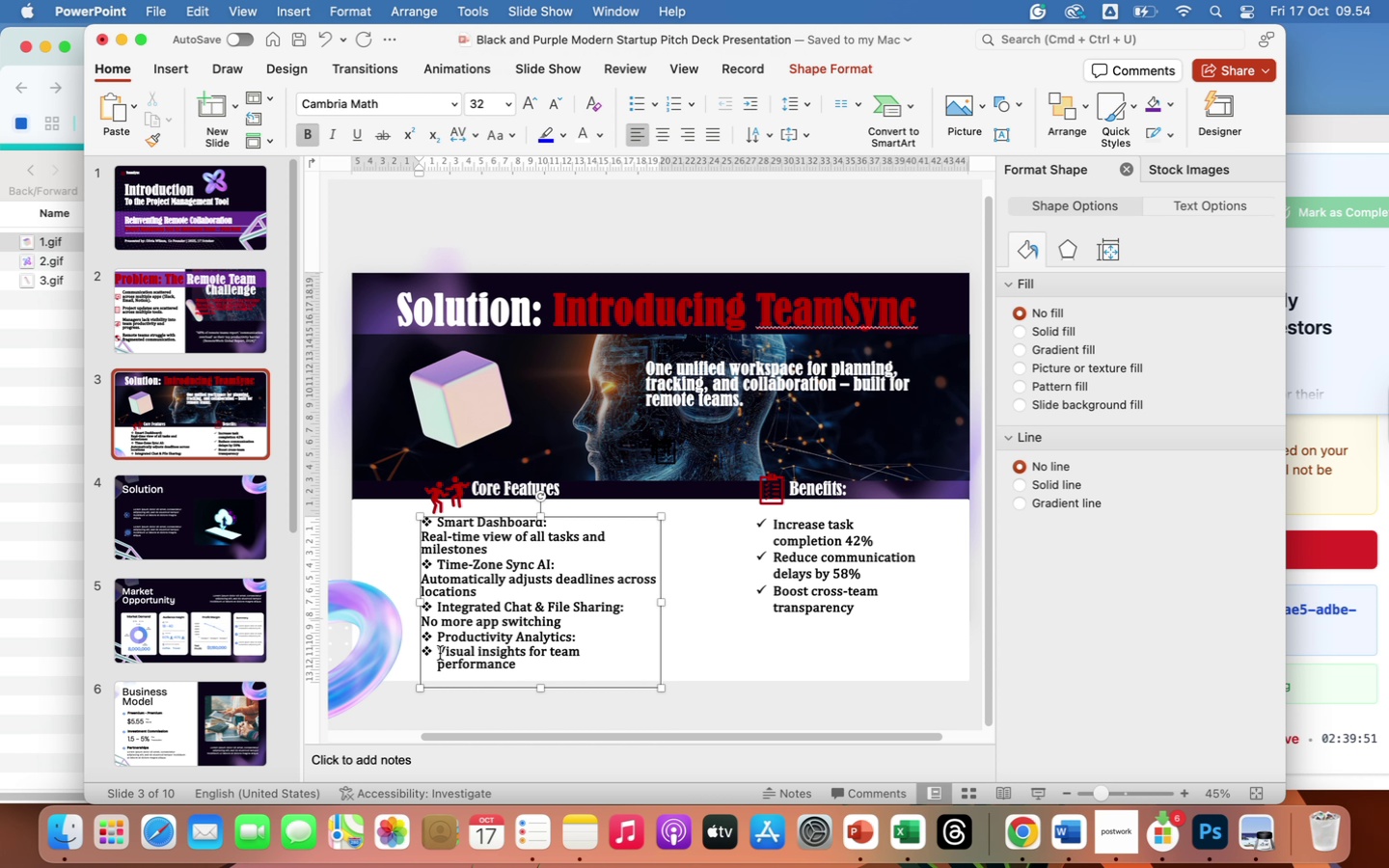 
left_click([440, 653])
 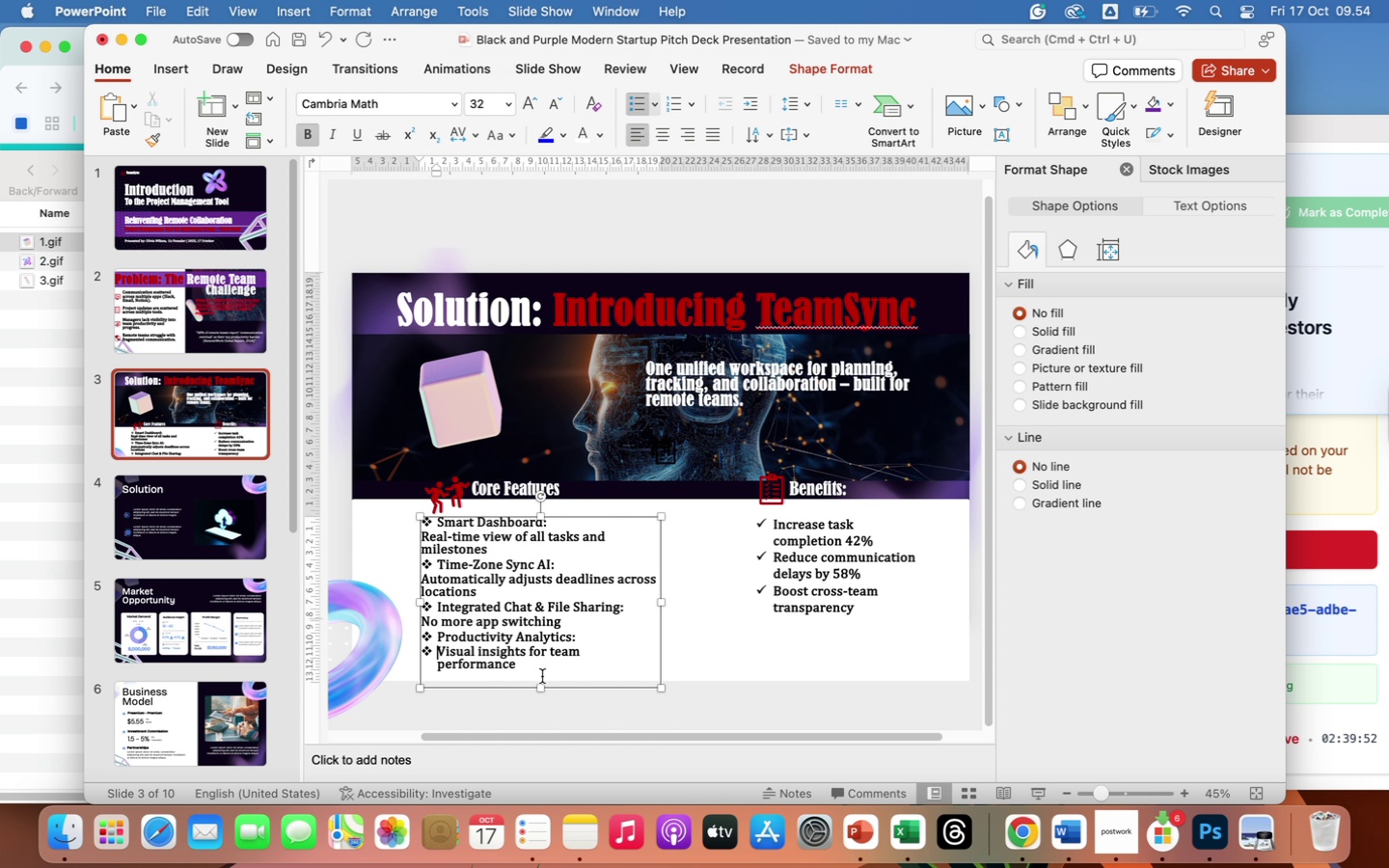 
key(Backspace)
 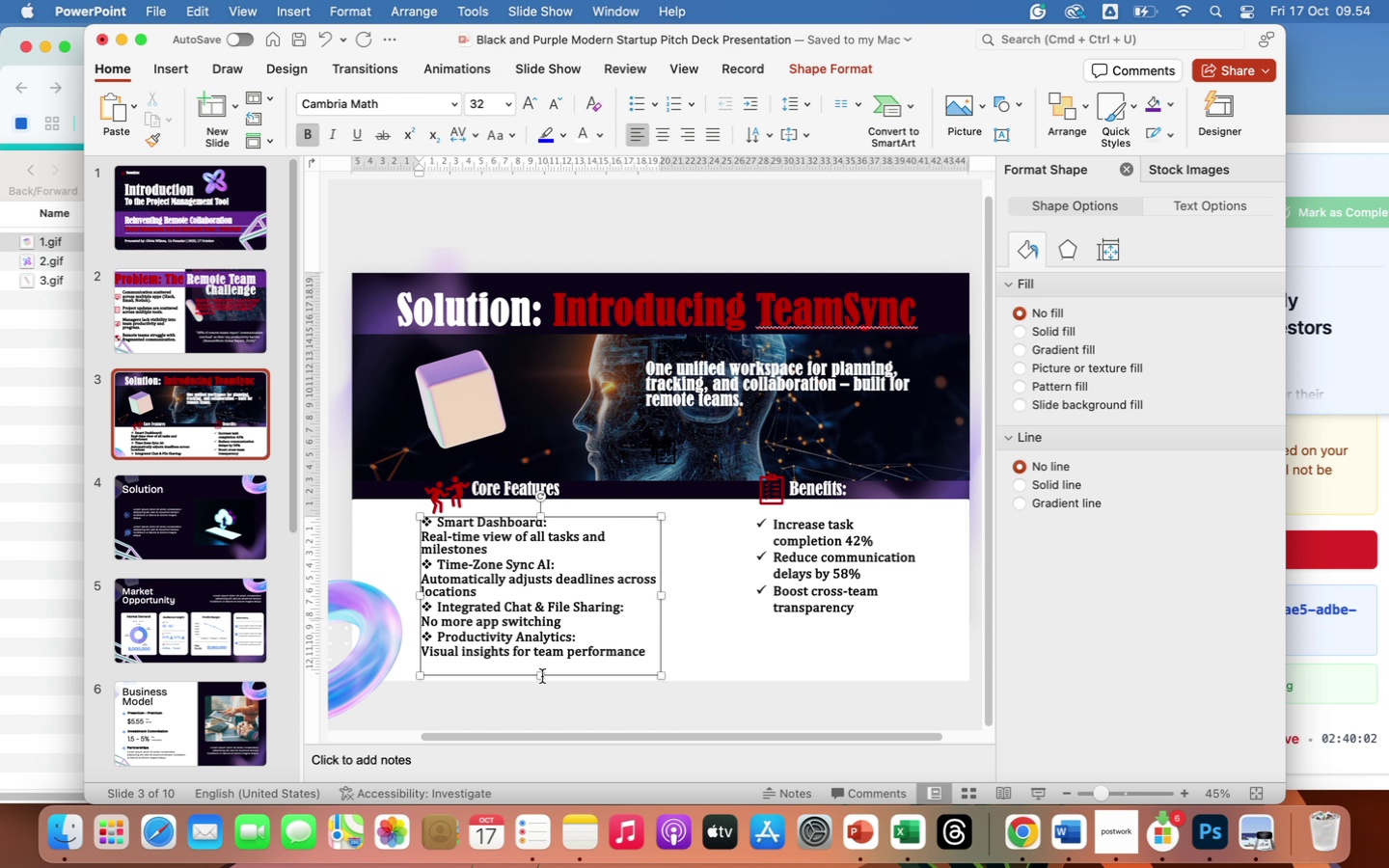 
wait(14.02)
 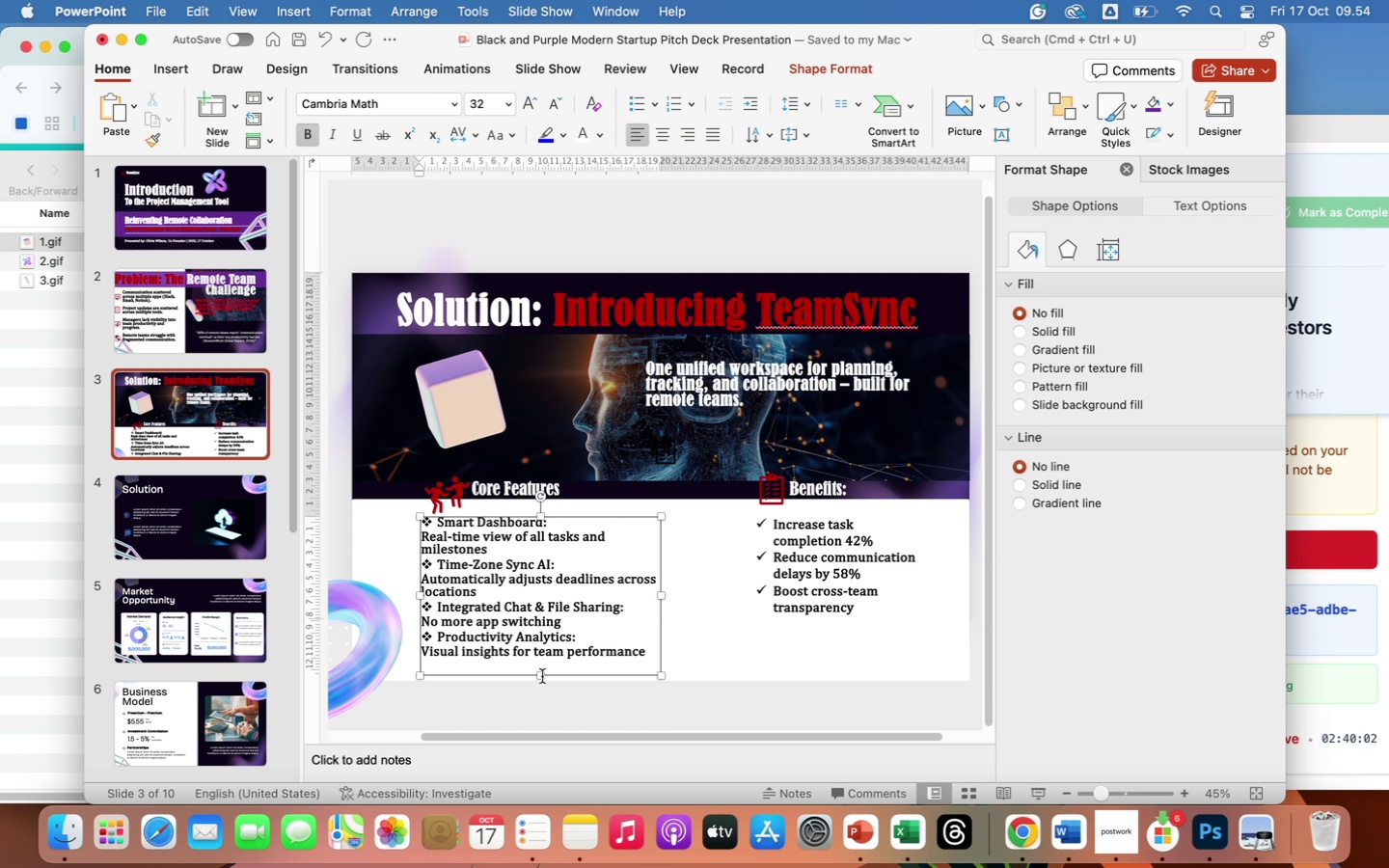 
left_click_drag(start_coordinate=[488, 550], to_coordinate=[422, 535])
 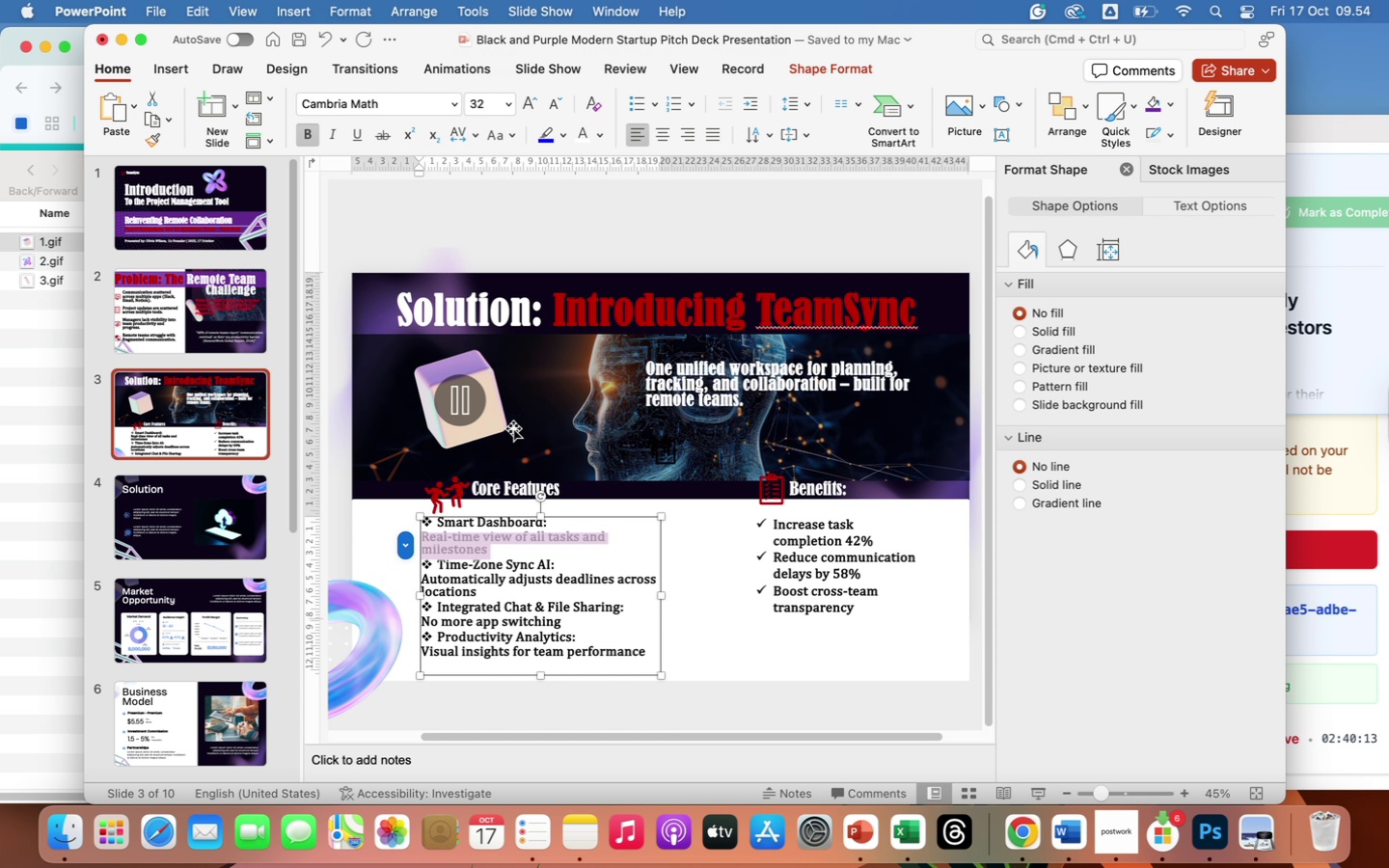 
wait(7.05)
 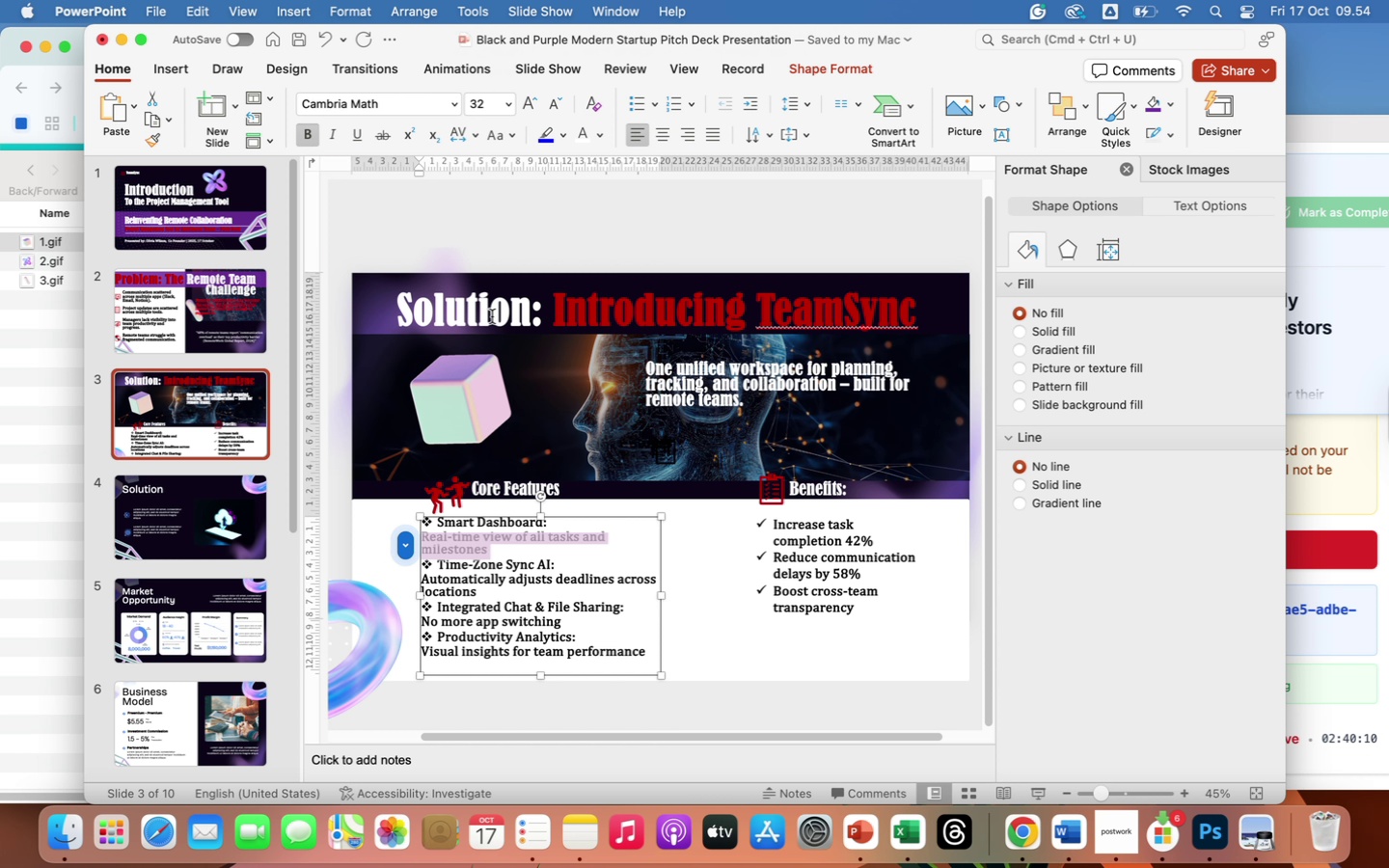 
left_click([304, 135])
 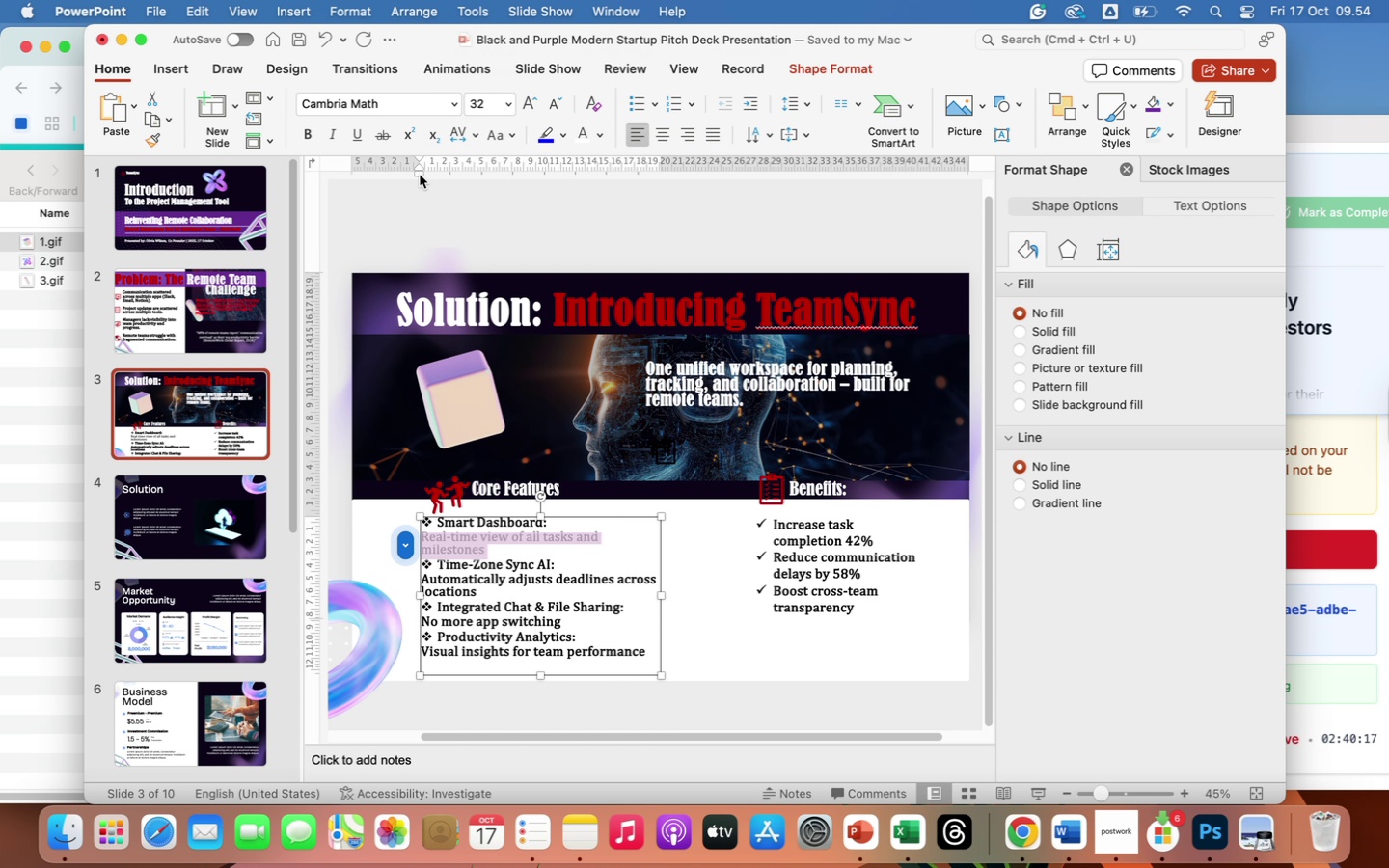 
left_click_drag(start_coordinate=[419, 176], to_coordinate=[435, 182])
 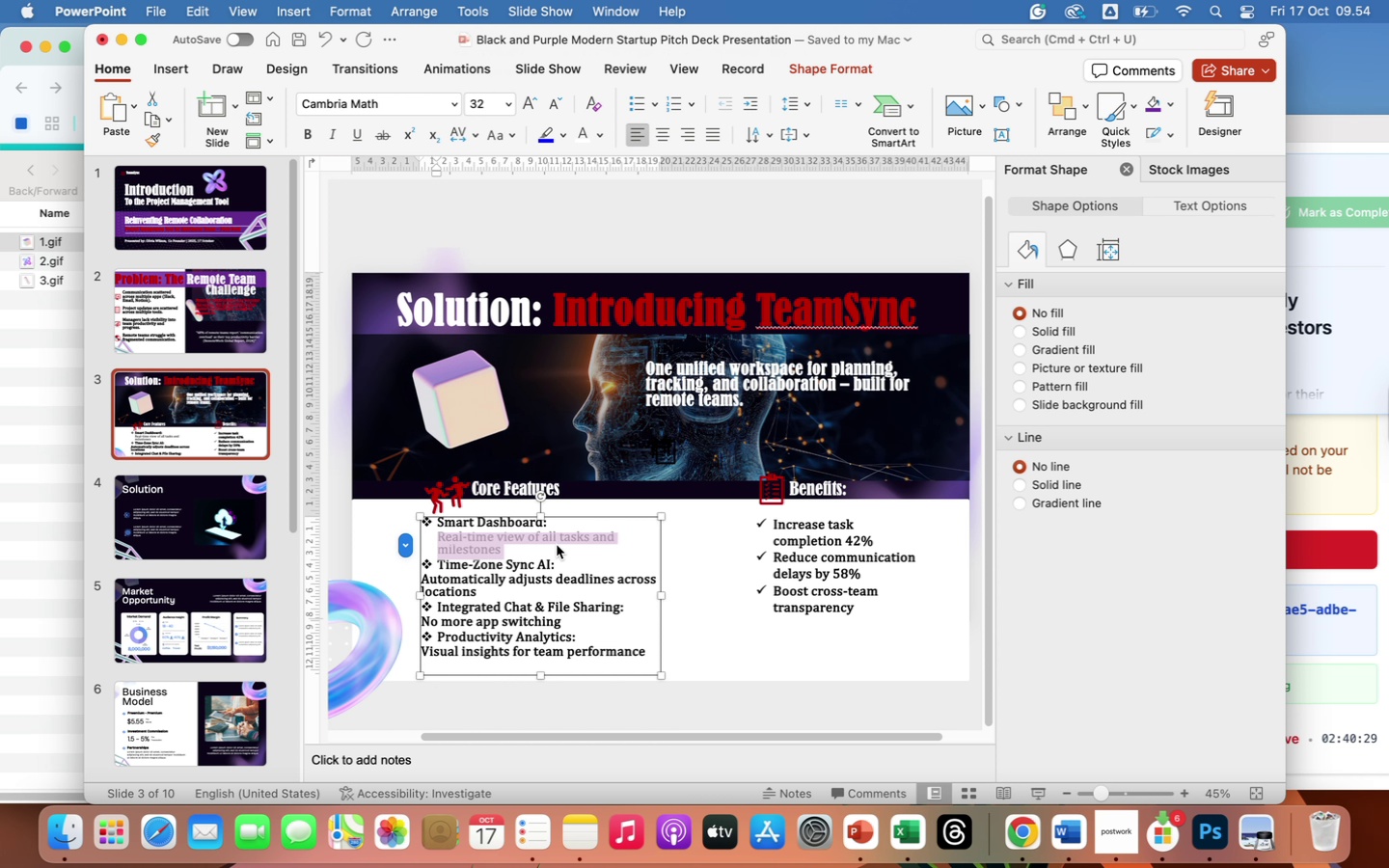 
left_click([557, 547])
 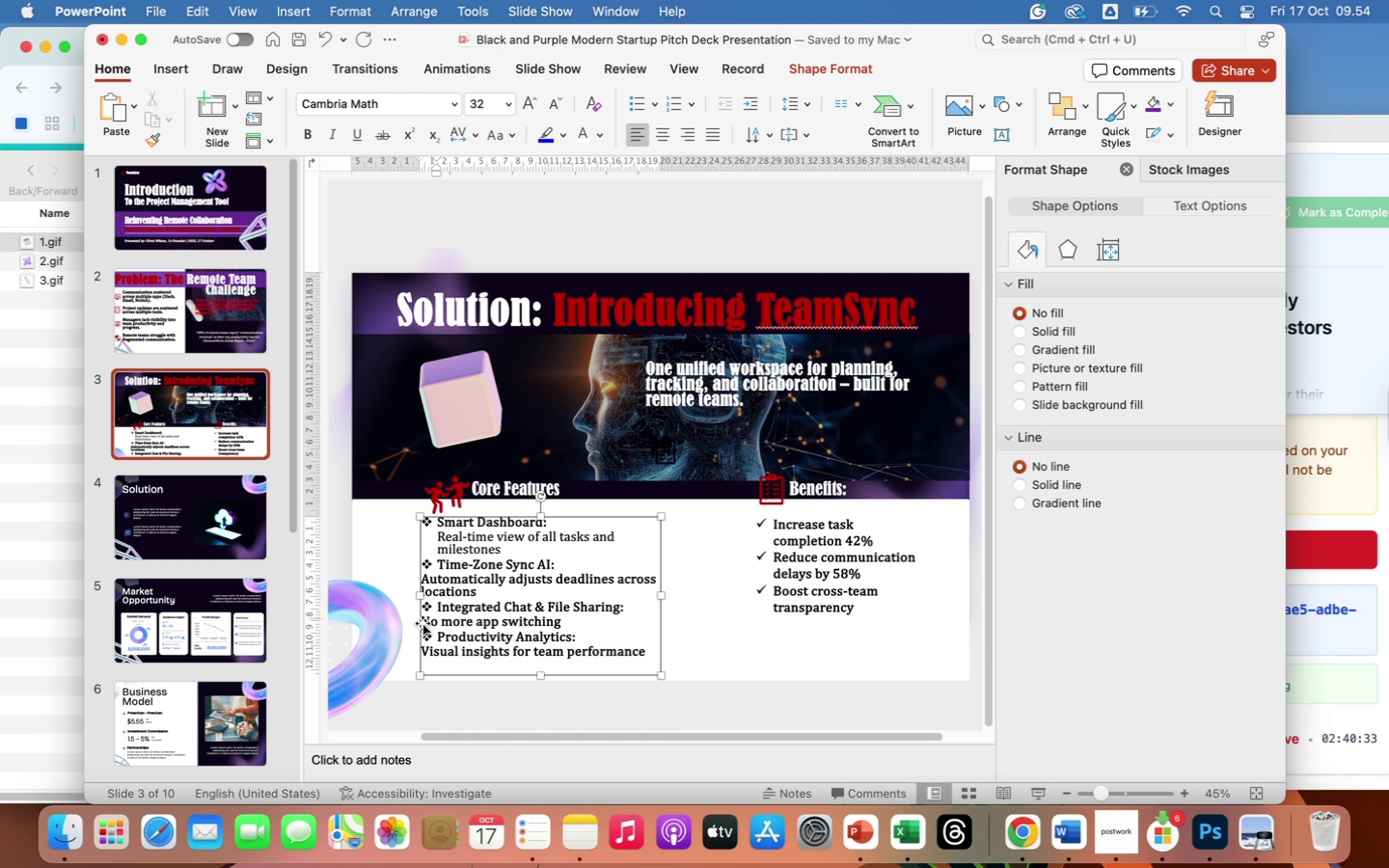 
wait(8.33)
 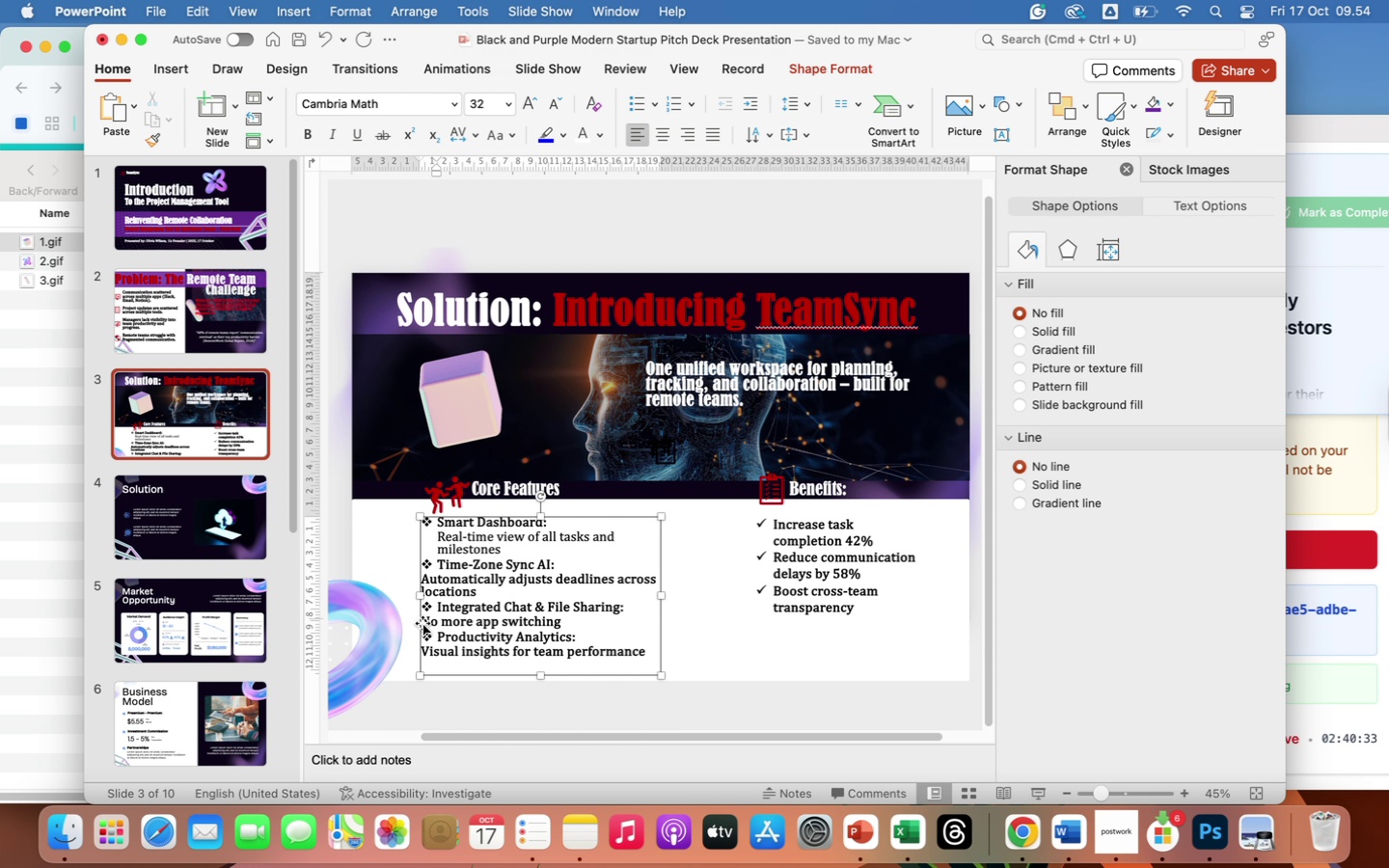 
left_click_drag(start_coordinate=[425, 580], to_coordinate=[489, 582])
 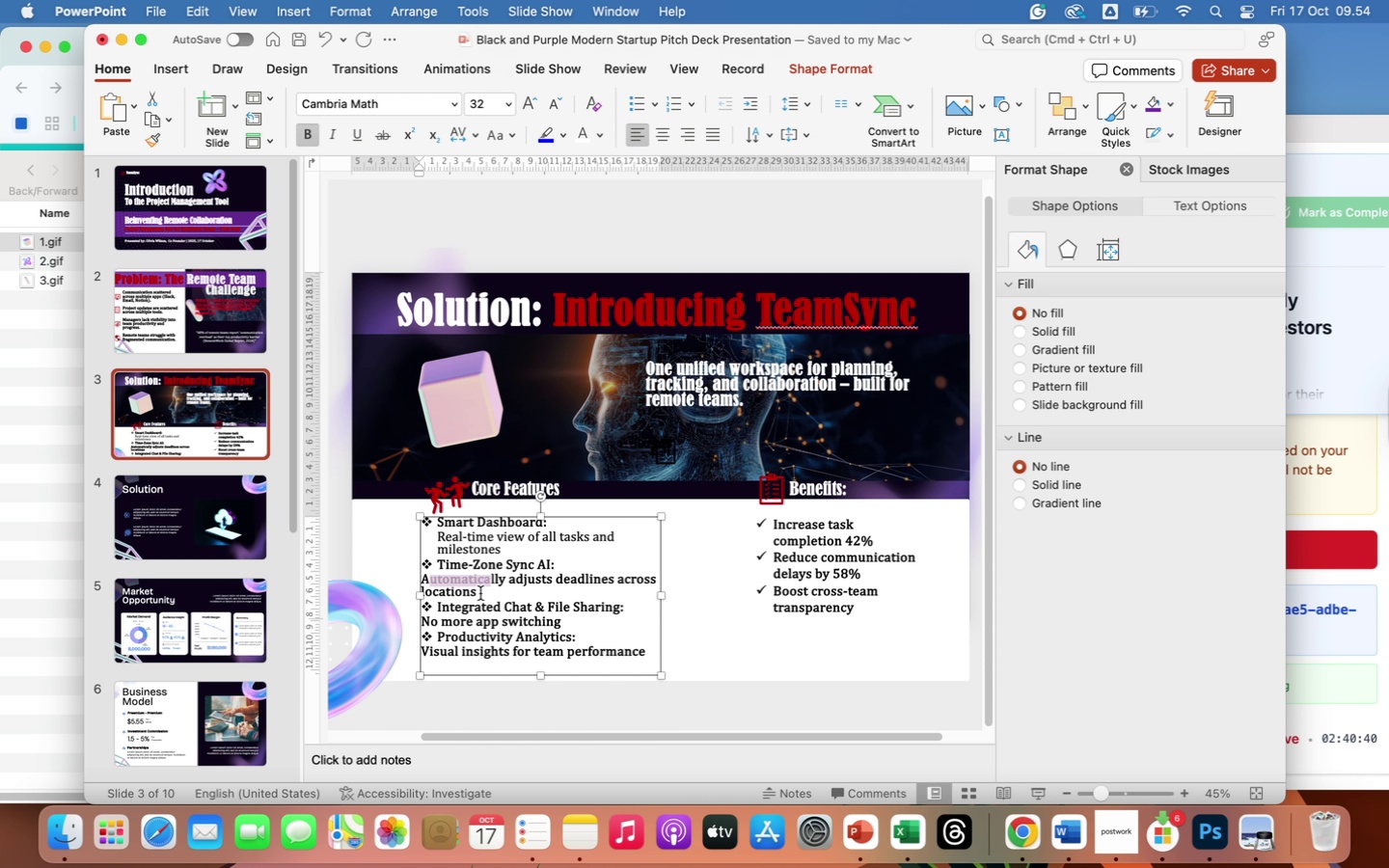 
left_click_drag(start_coordinate=[480, 593], to_coordinate=[427, 581])
 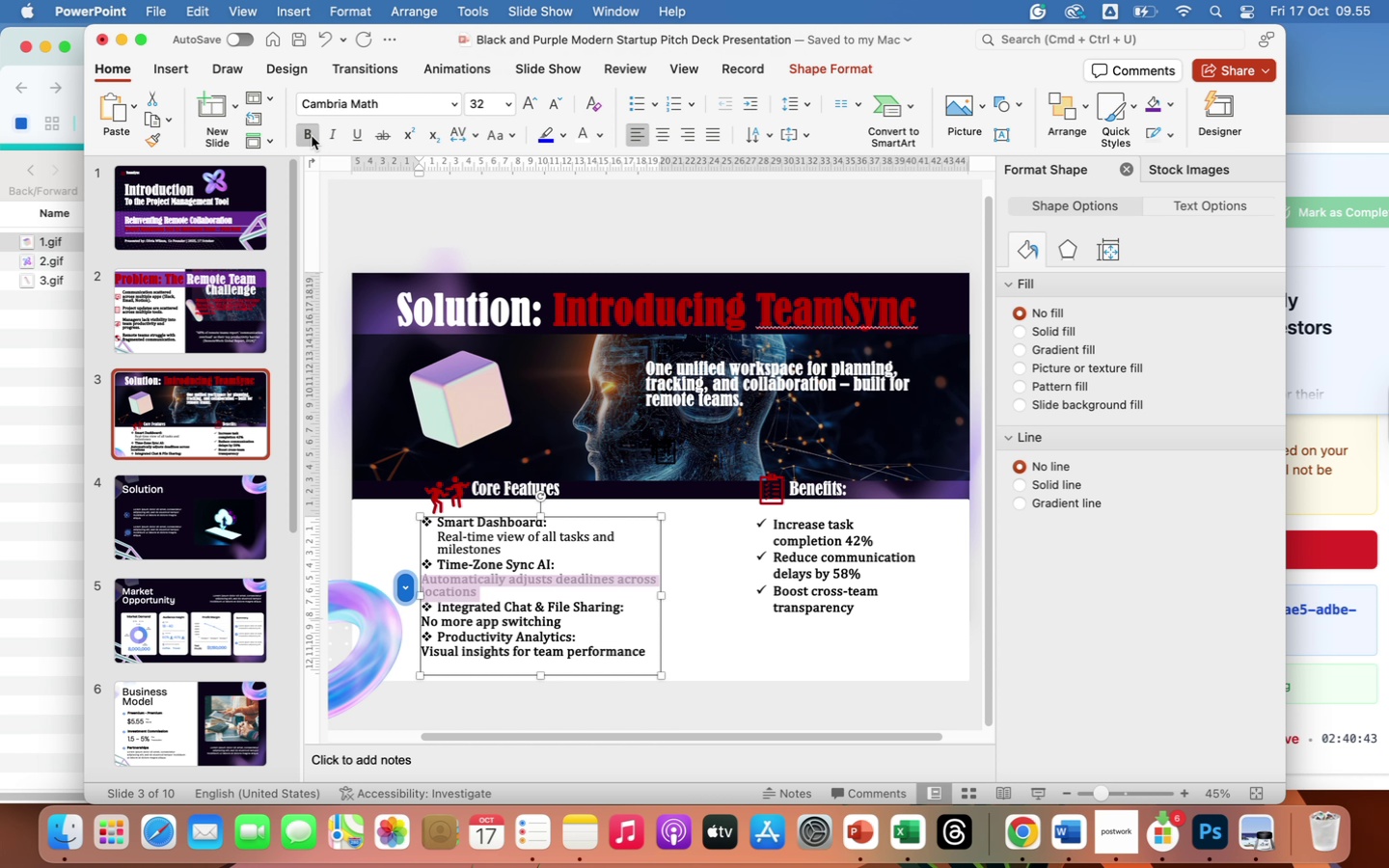 